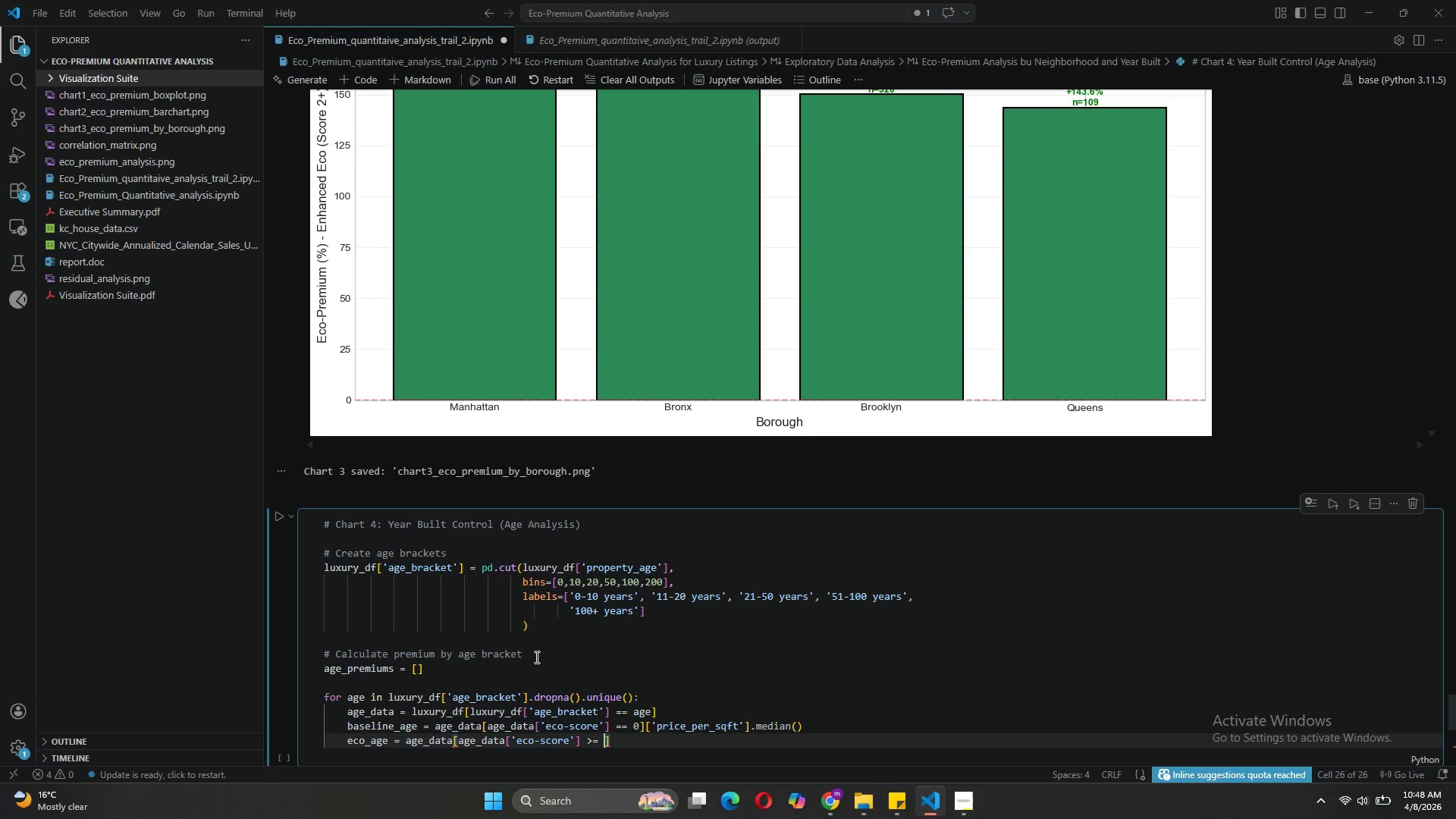 
key(2)
 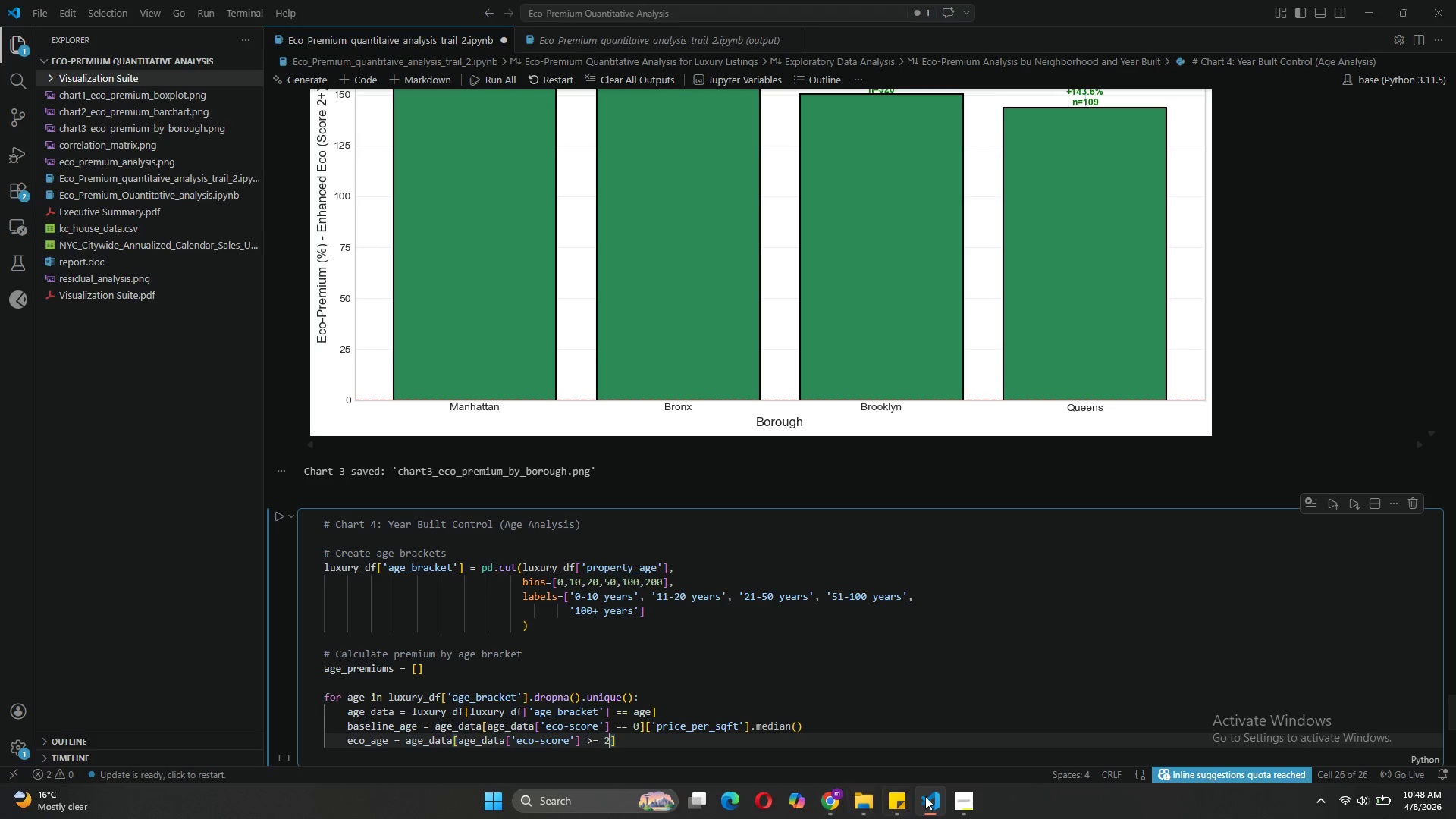 
left_click([963, 807])